 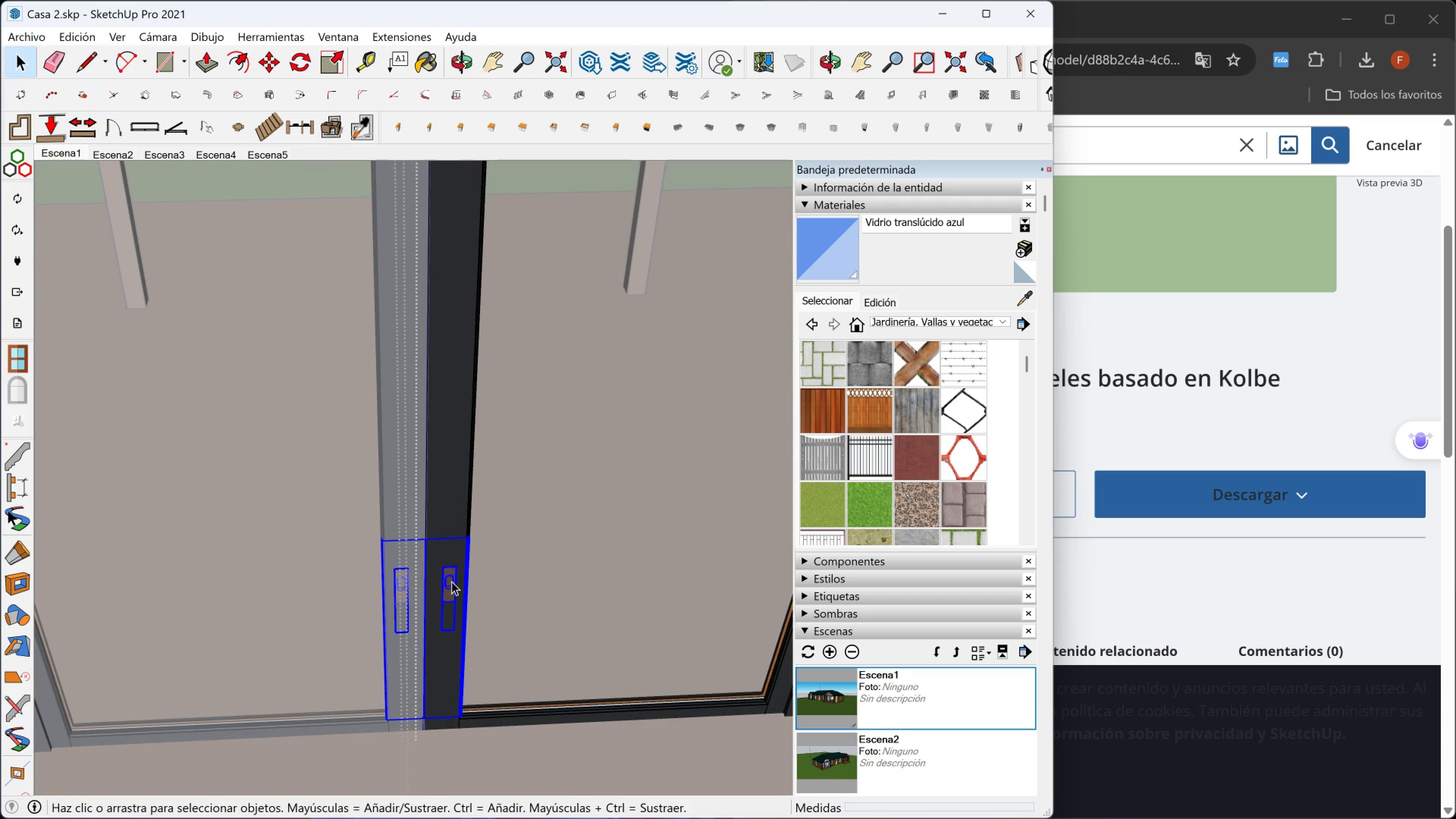 
key(M)
 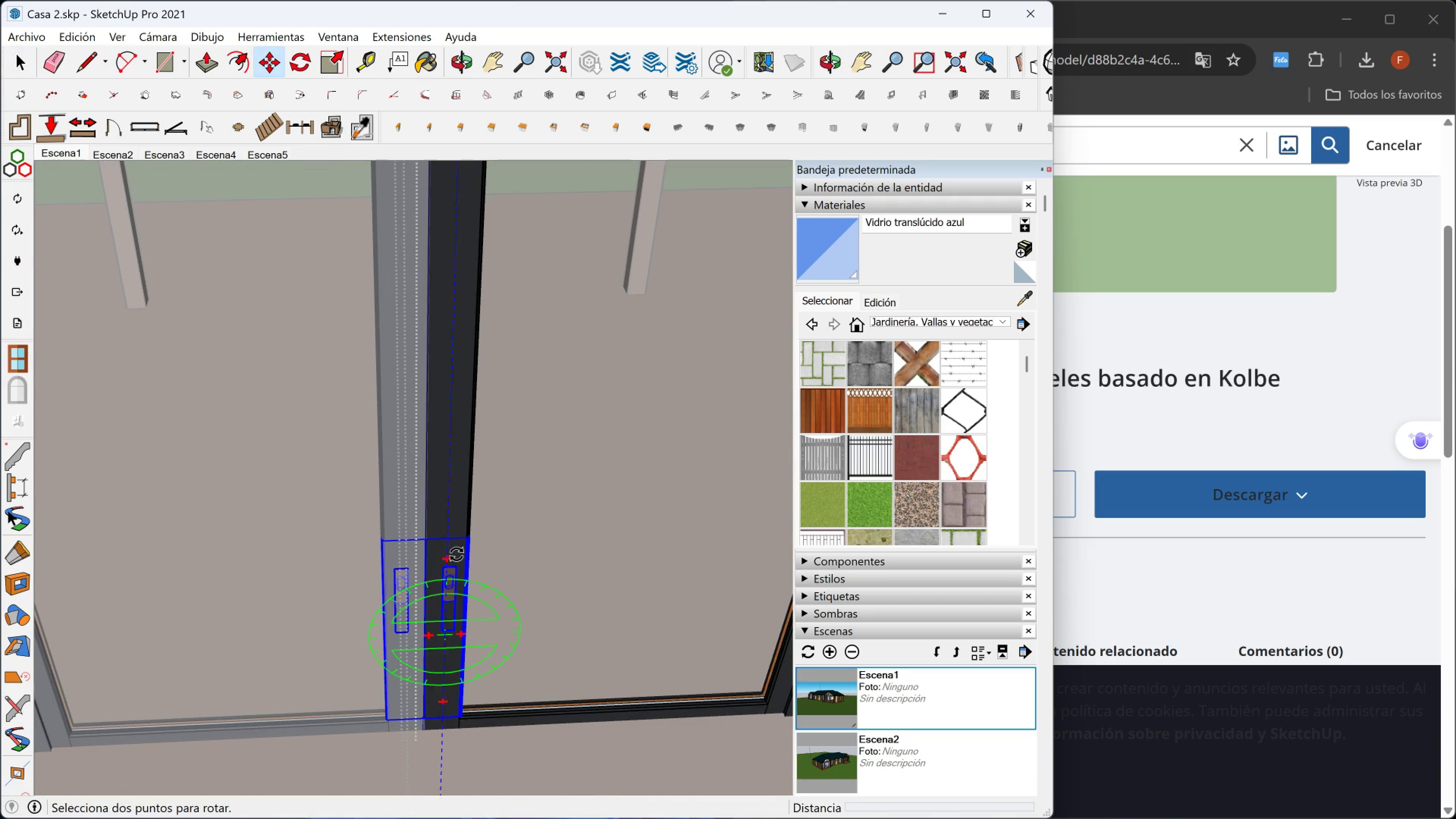 
left_click([457, 554])
 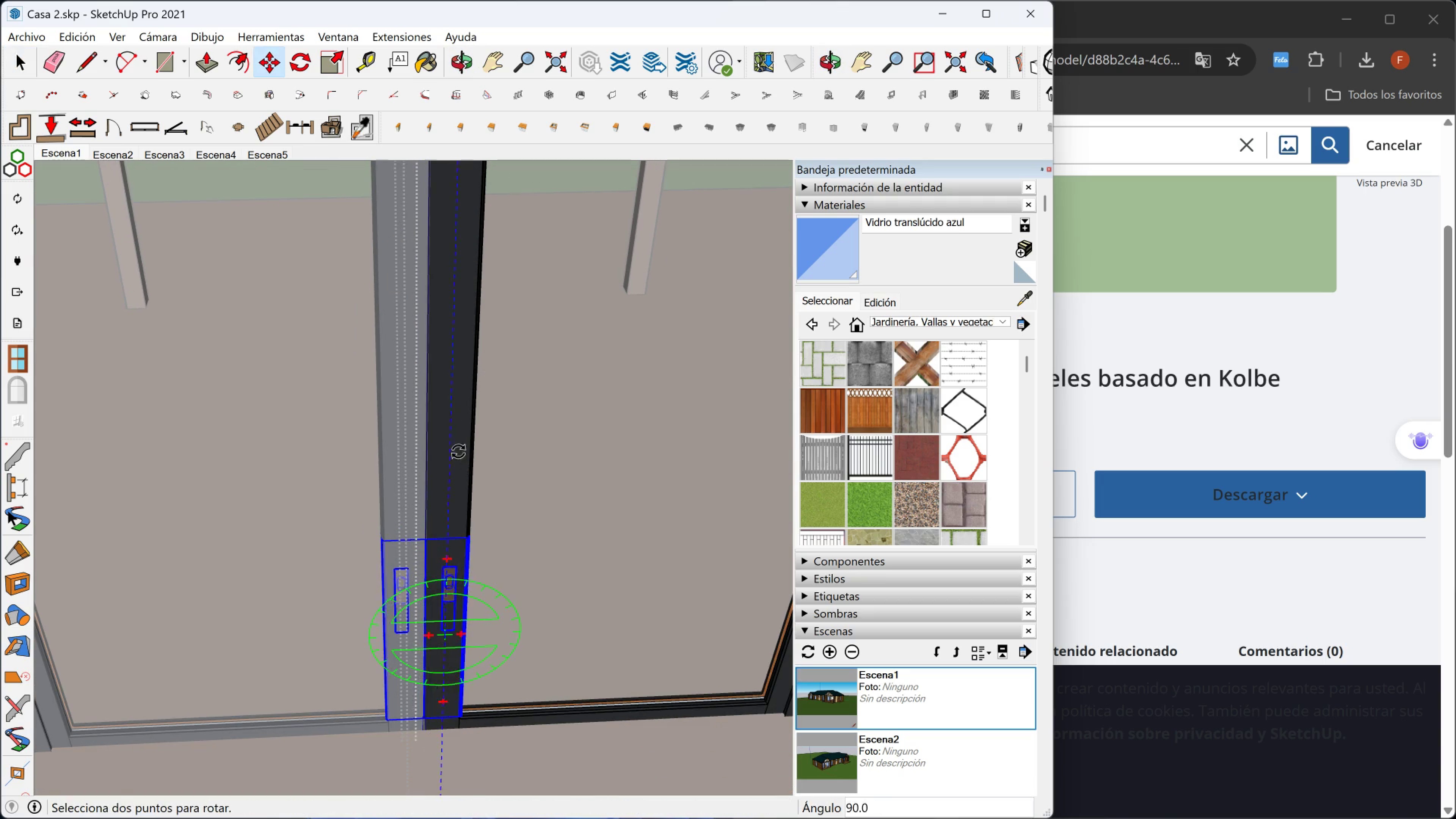 
key(Escape)
 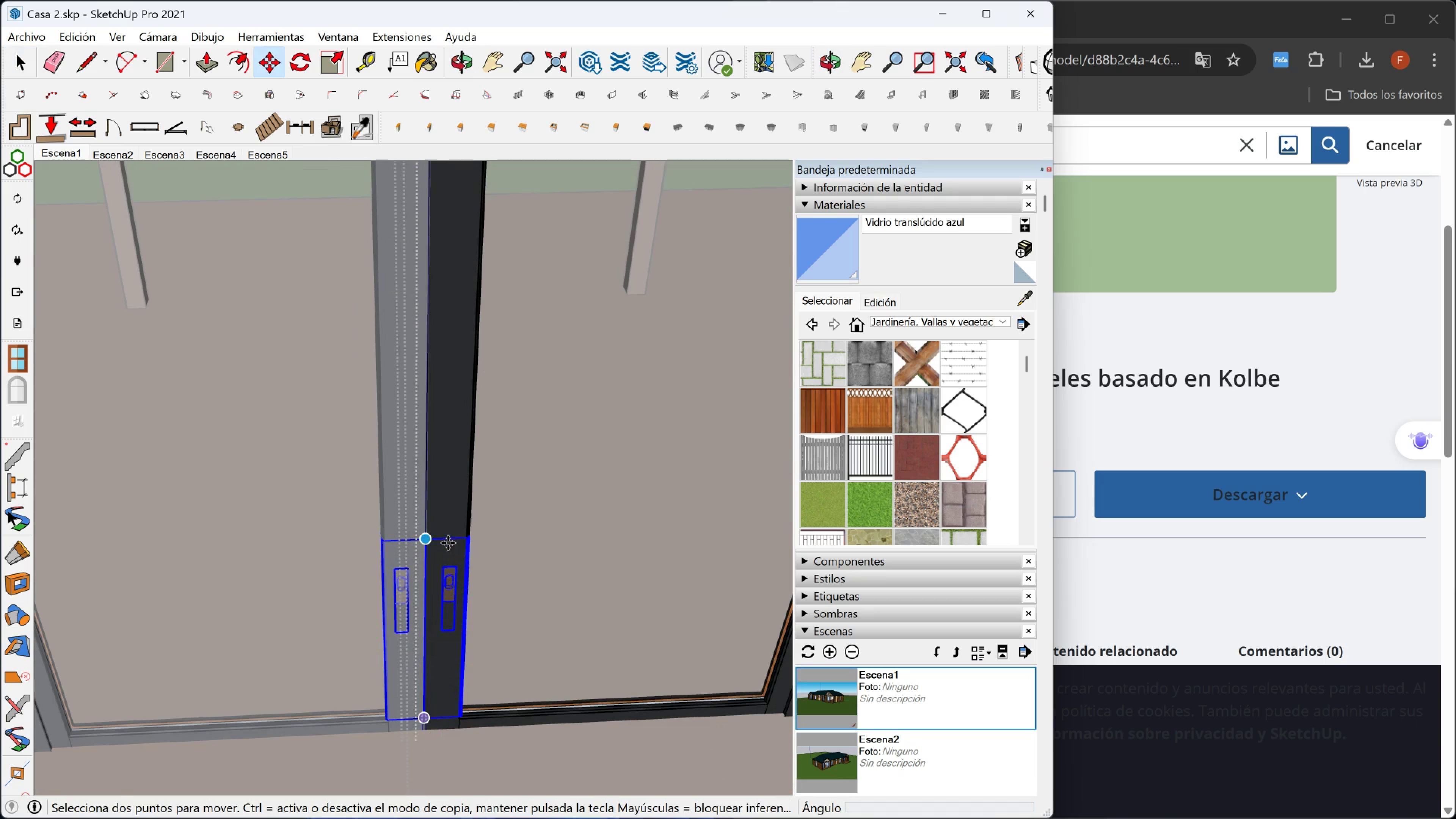 
left_click([448, 530])
 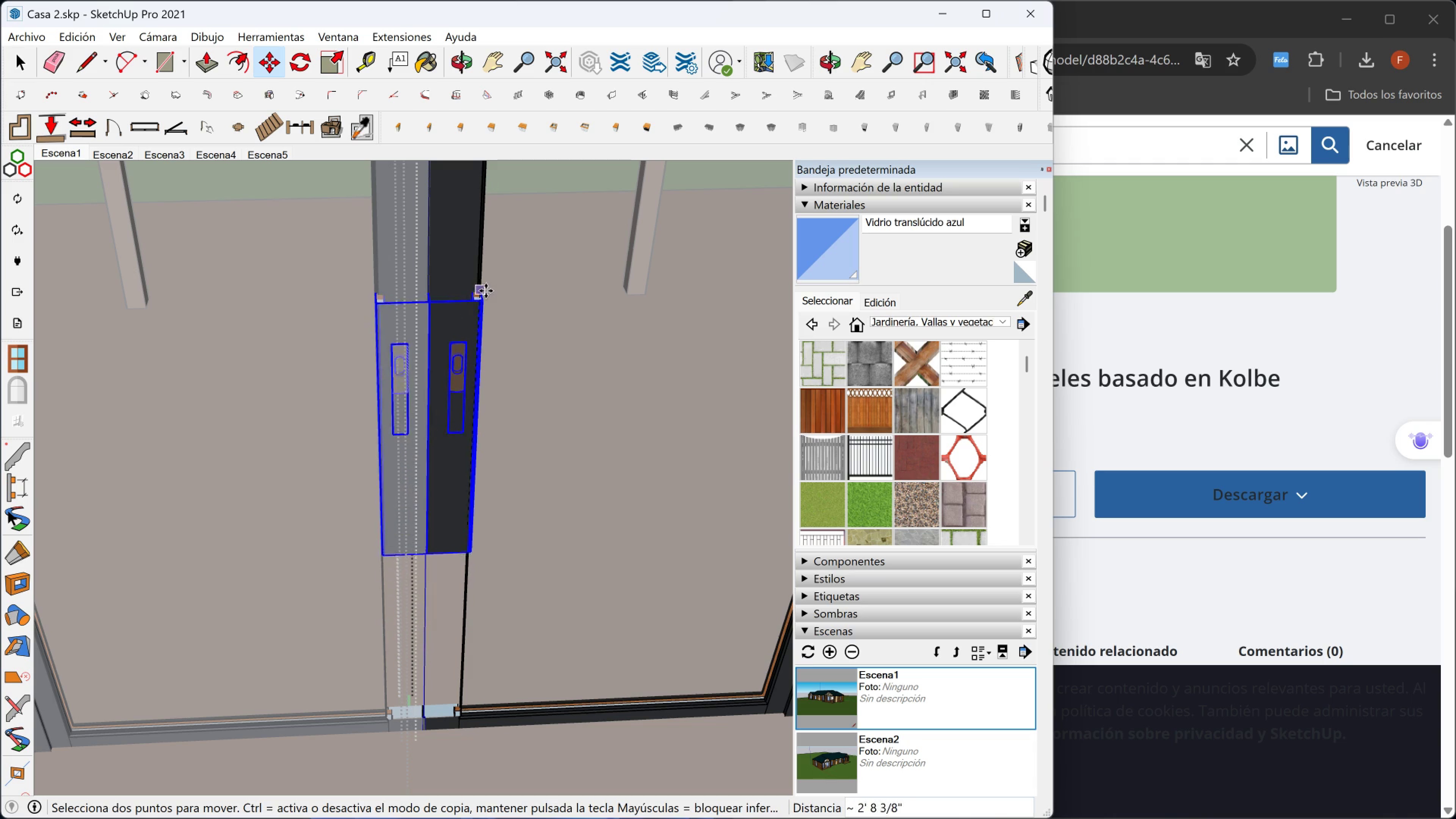 
key(Control+ControlLeft)
 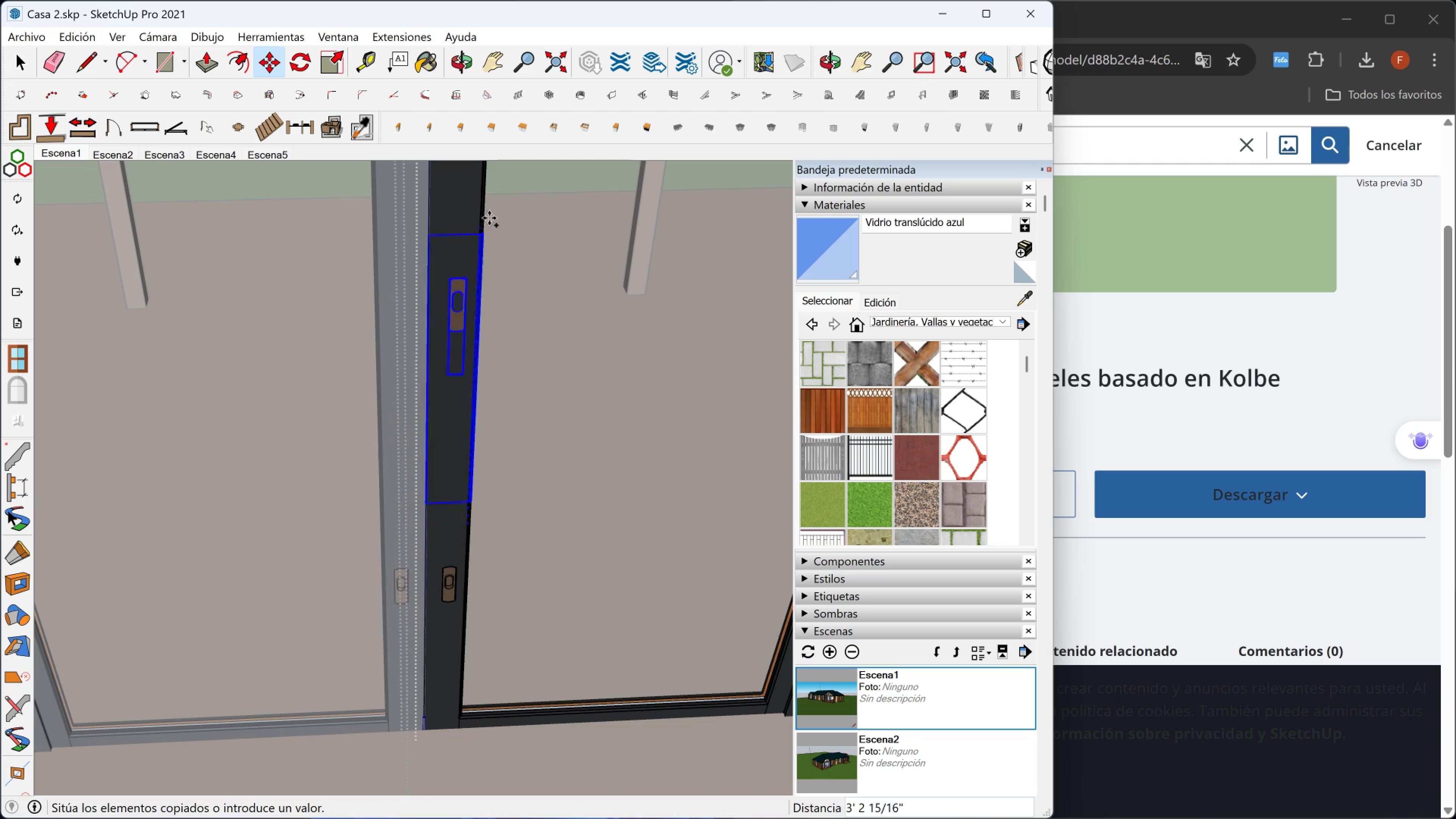 
key(Shift+ShiftLeft)
 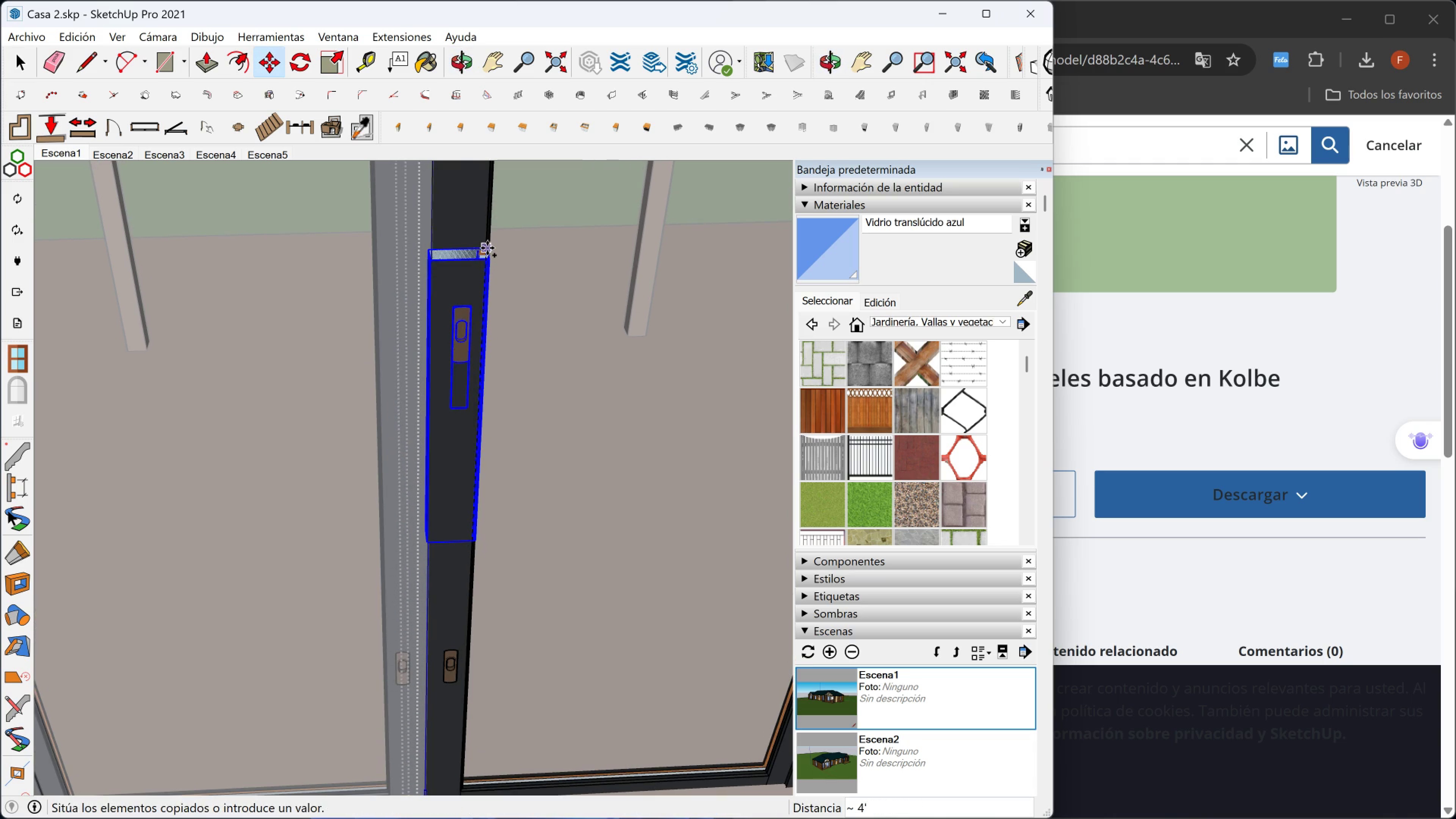 
left_click([487, 248])
 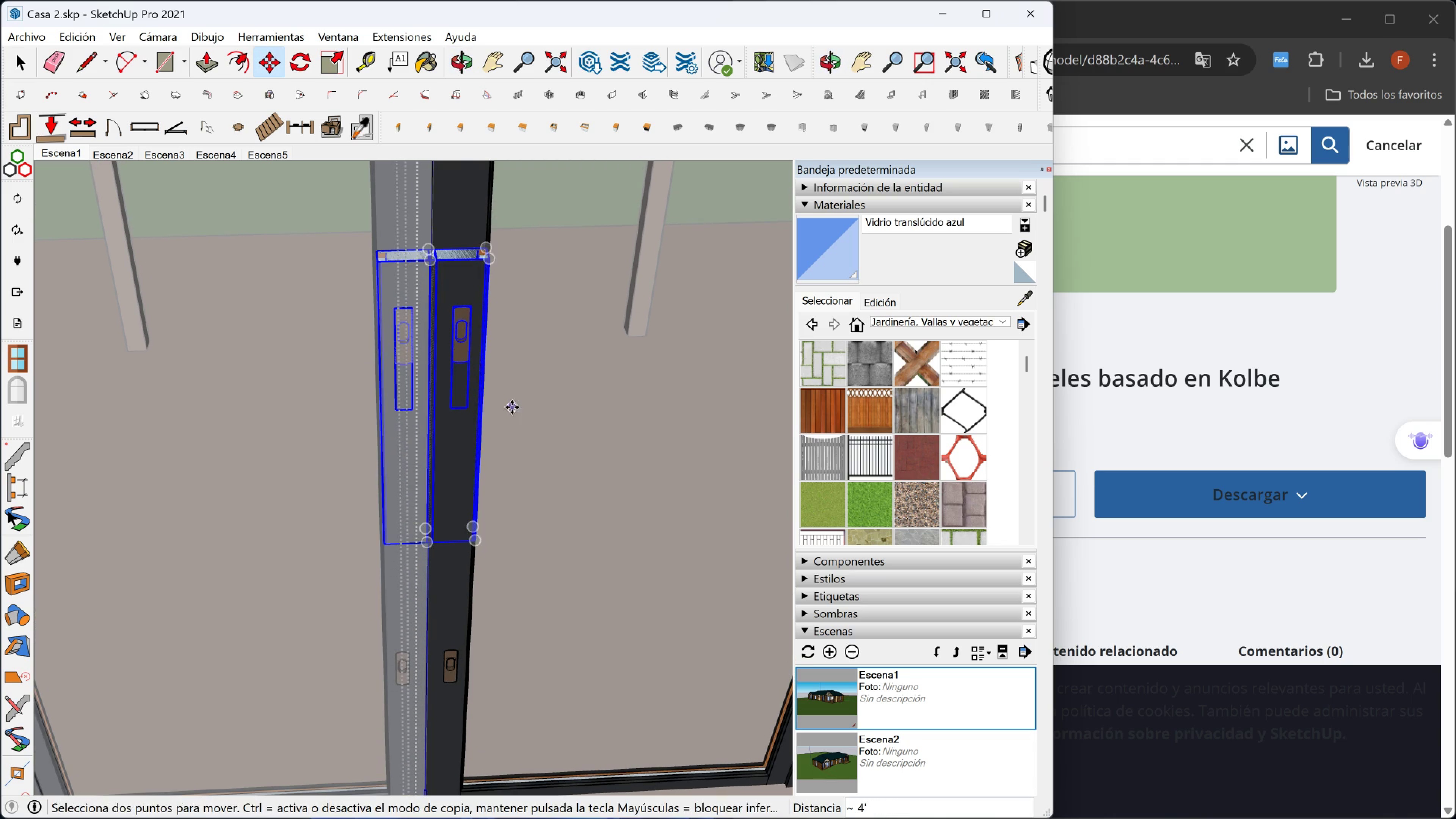 
key(Escape)
 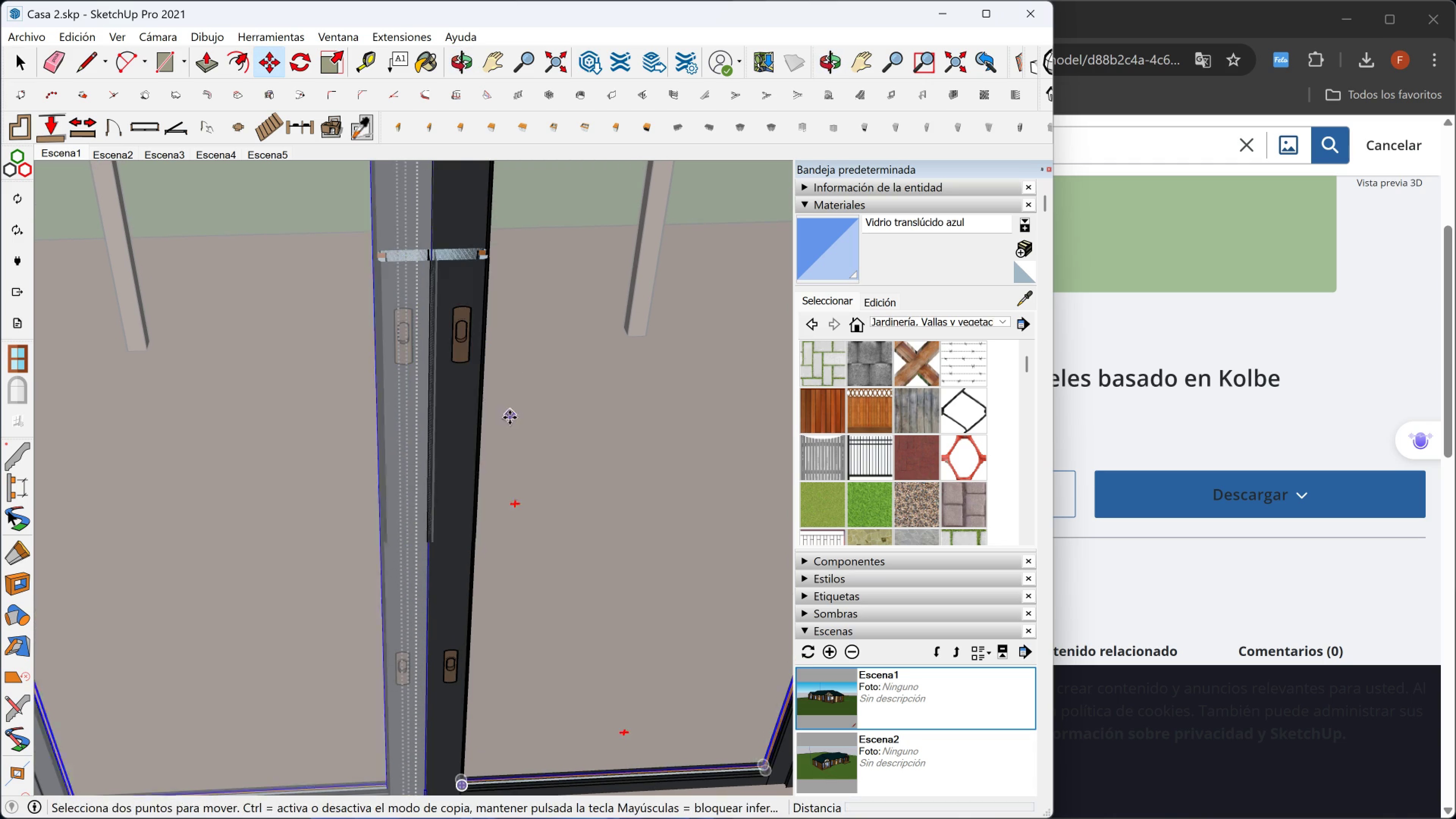 
key(Space)
 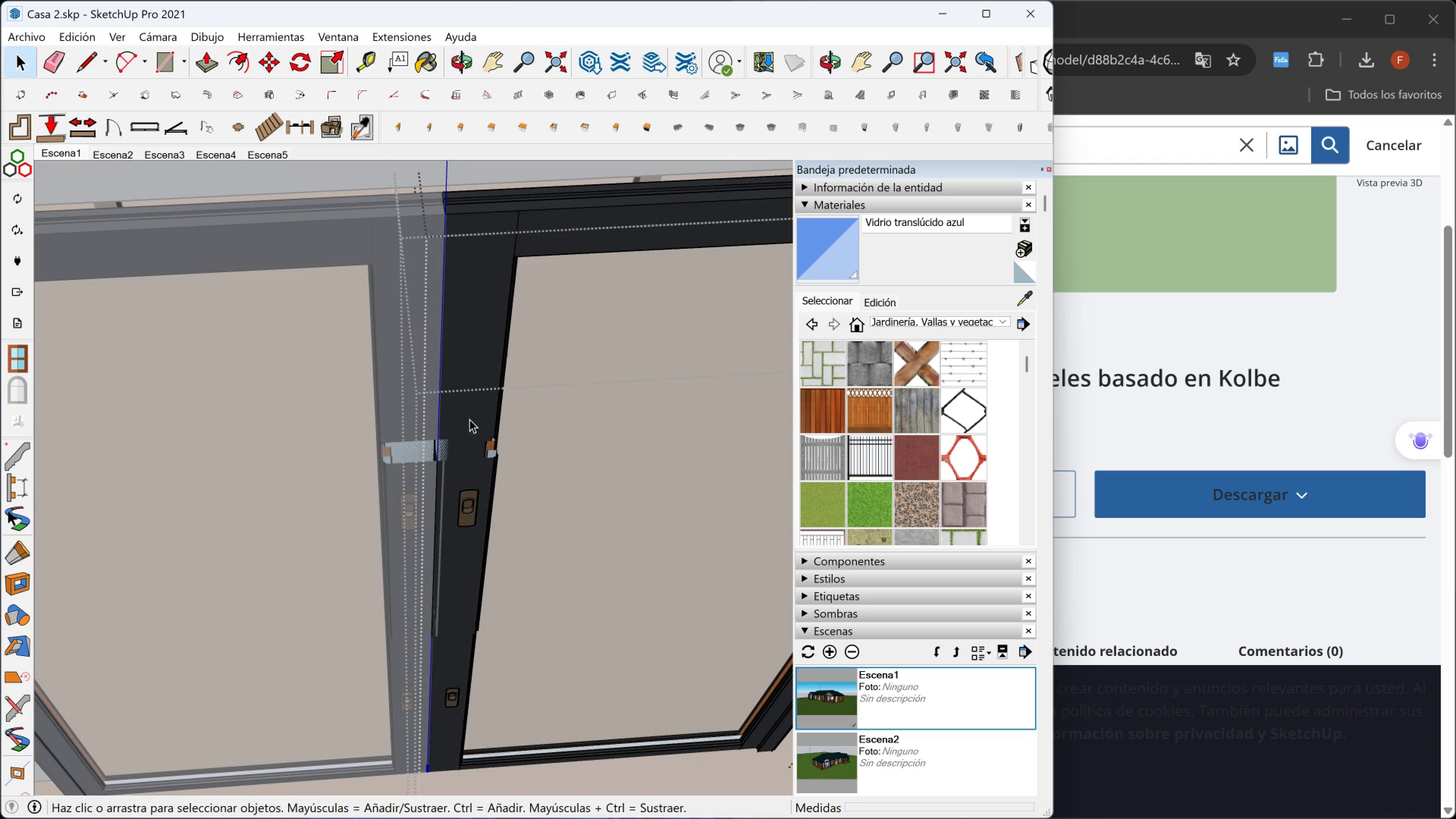 
key(Control+Z)
 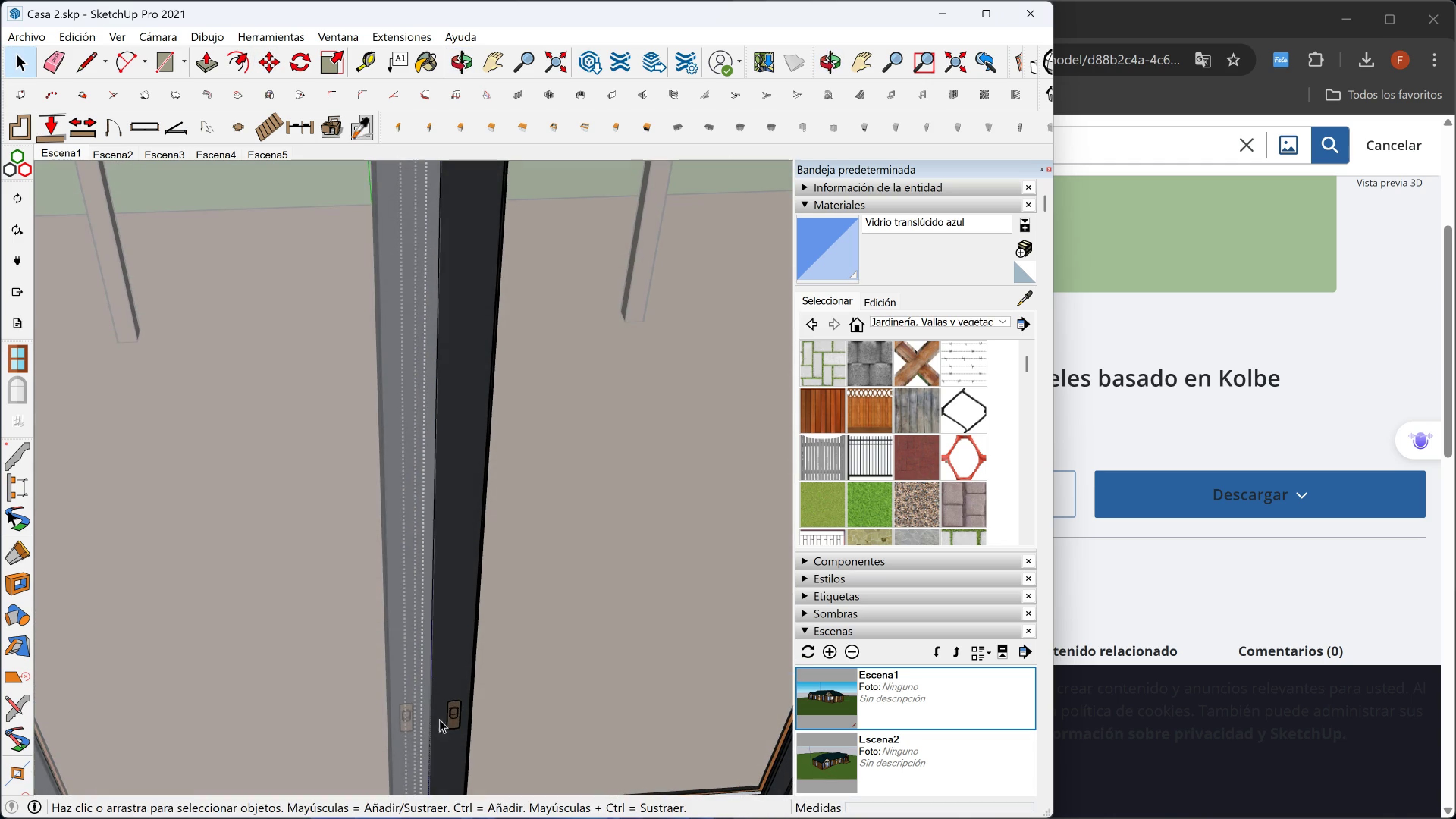 
left_click([453, 651])
 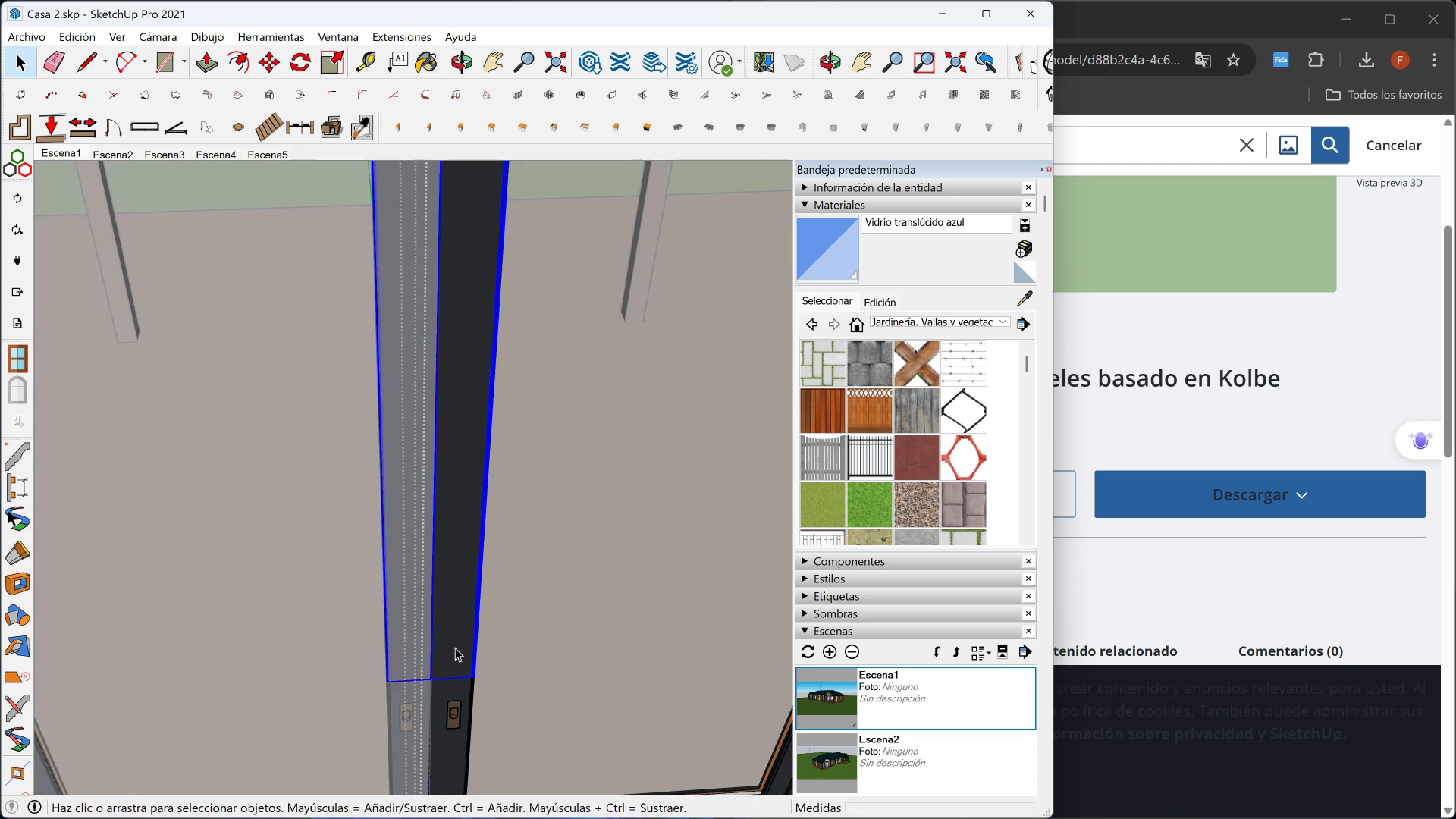 
scroll: coordinate [455, 650], scroll_direction: down, amount: 3.0
 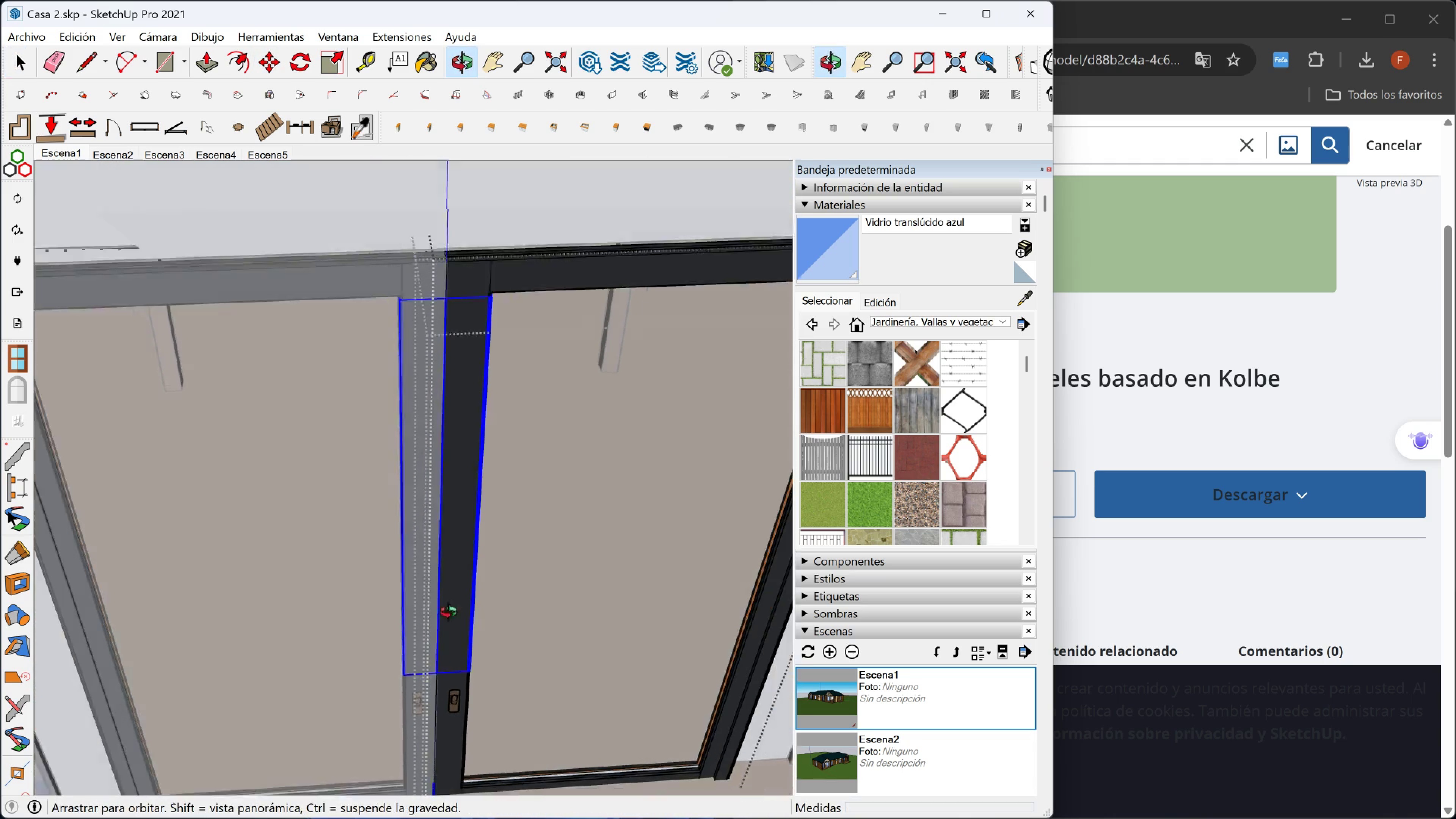 
key(CapsLock)
 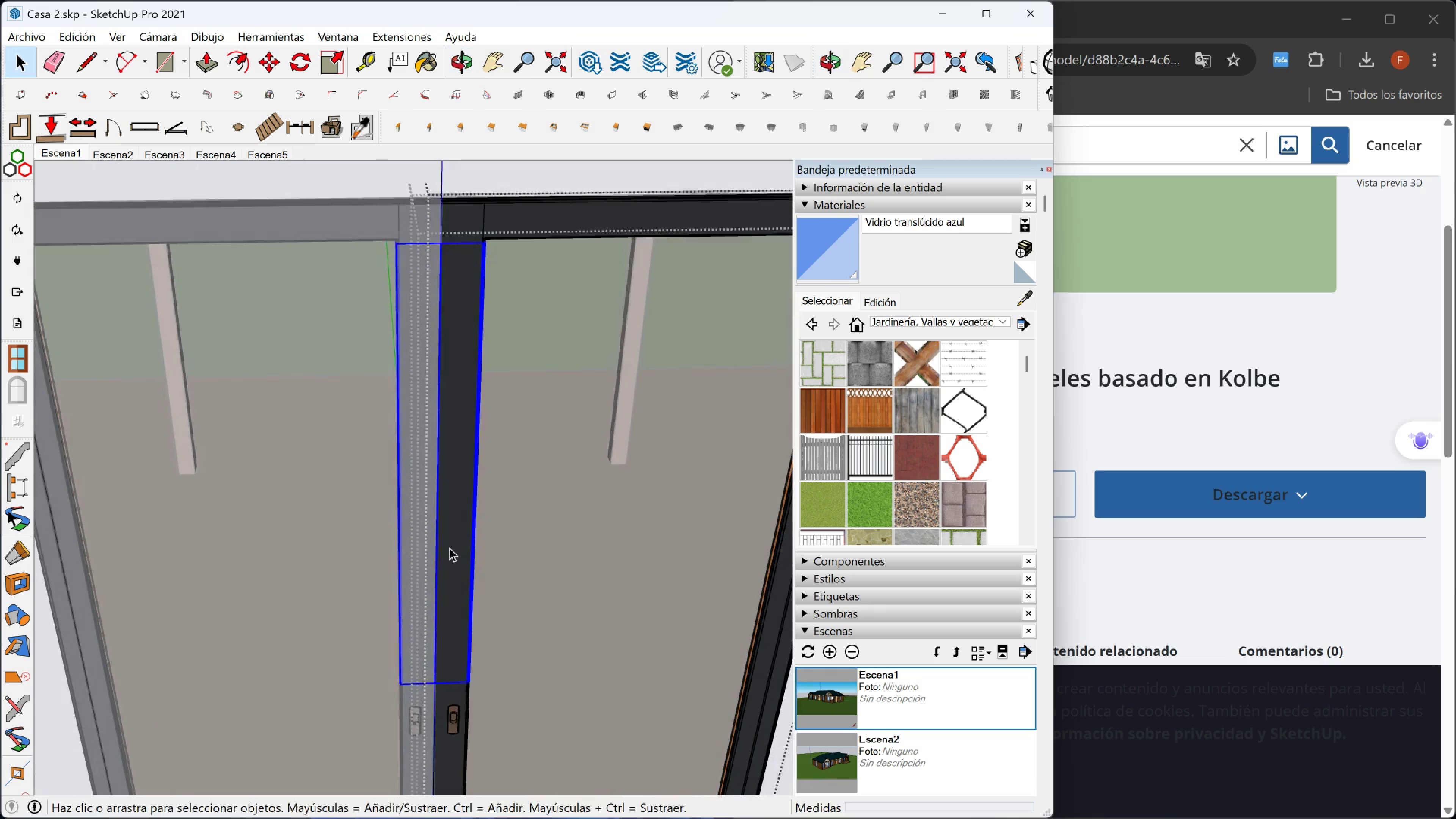 
scroll: coordinate [449, 548], scroll_direction: down, amount: 3.0